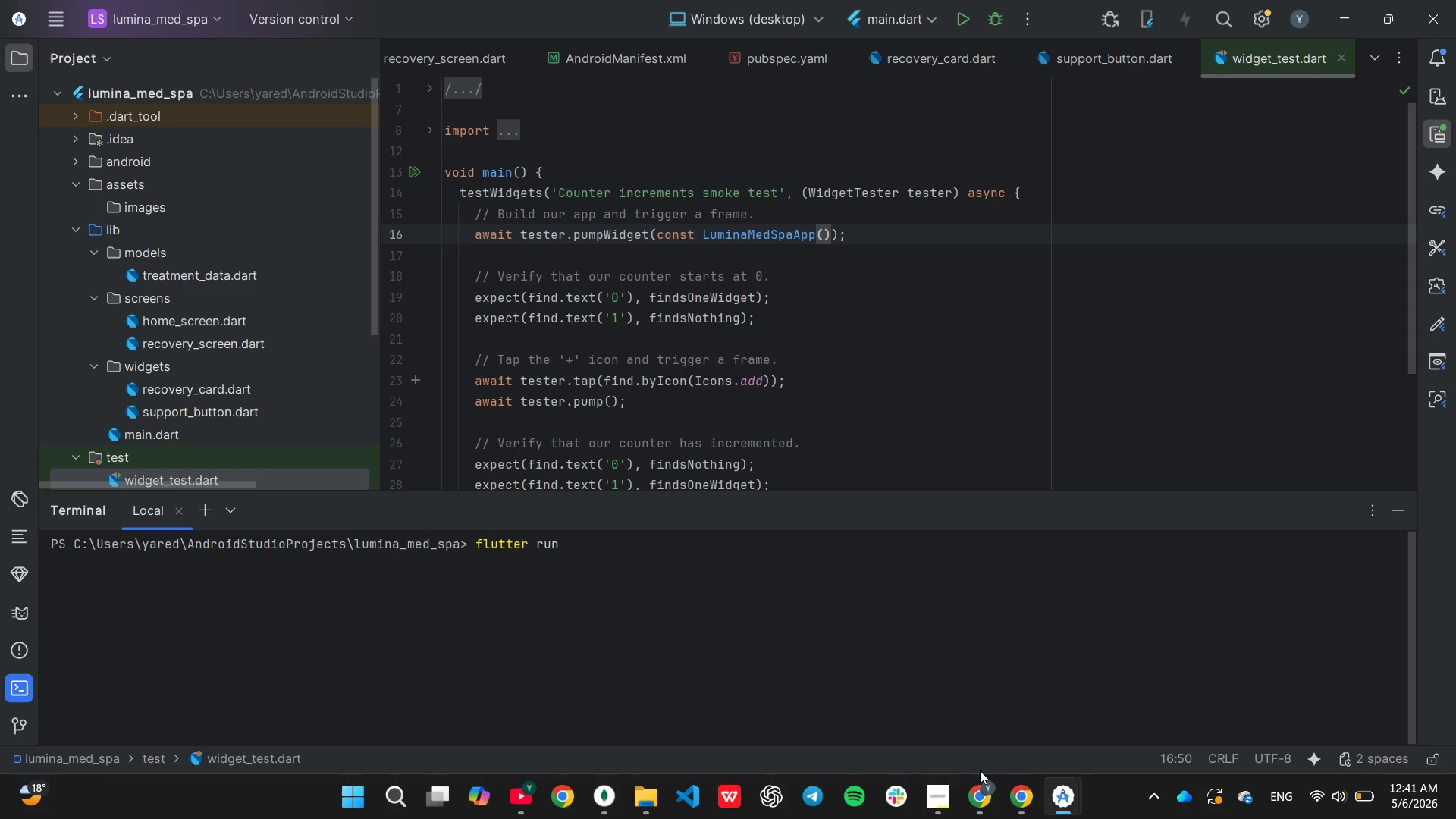 
mouse_move([1082, 767])
 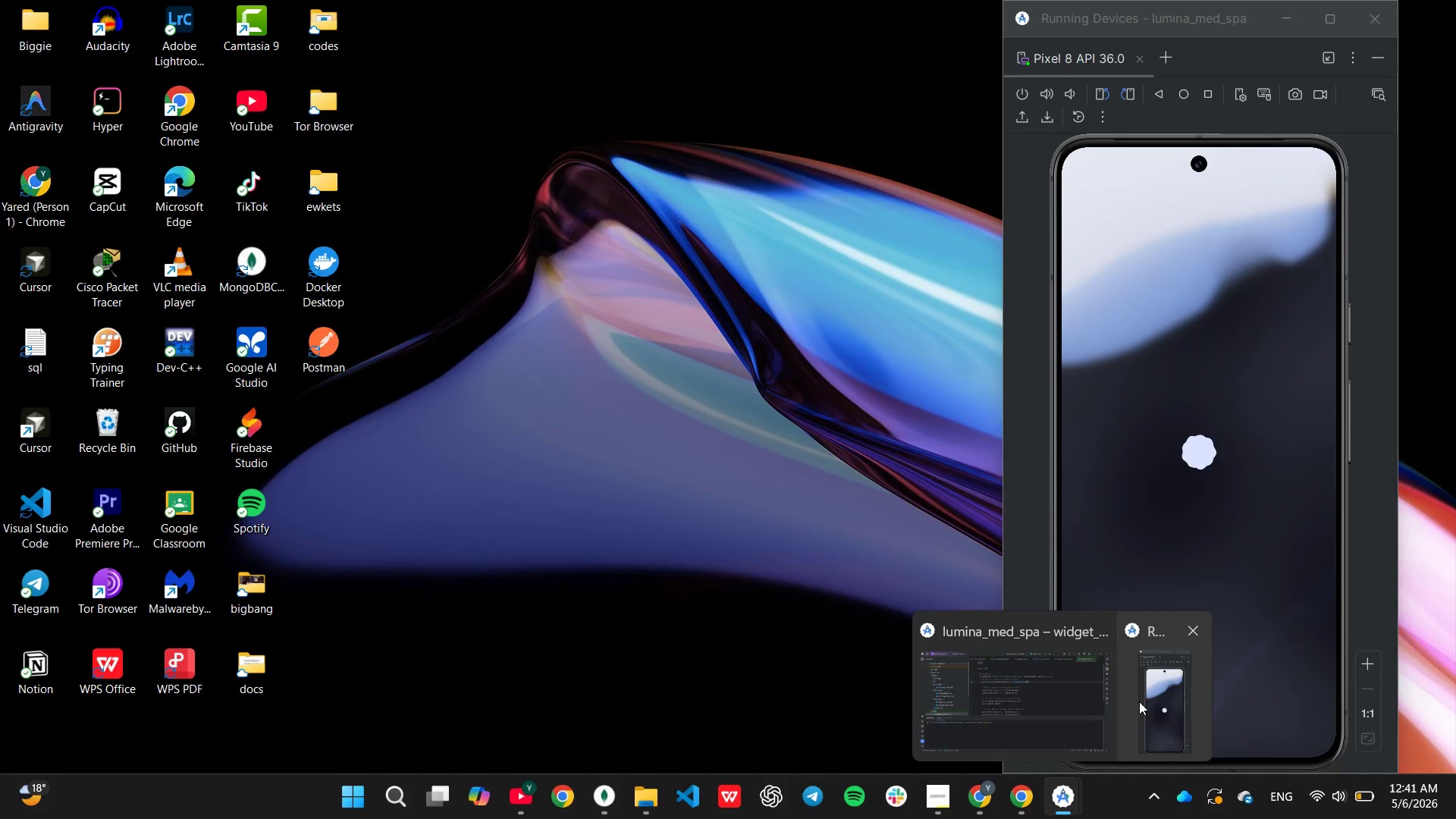 
left_click([1139, 701])
 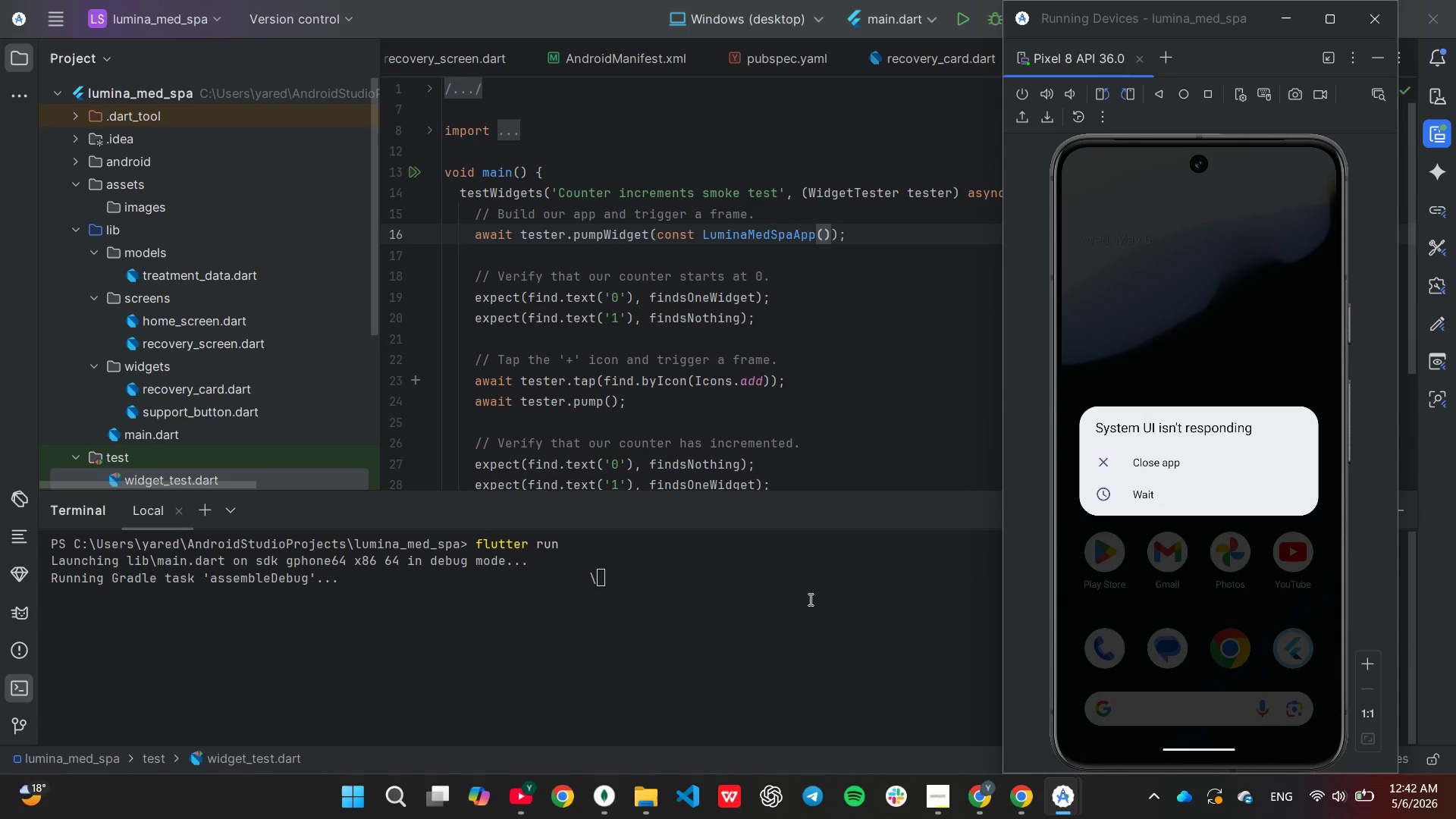 
wait(55.69)
 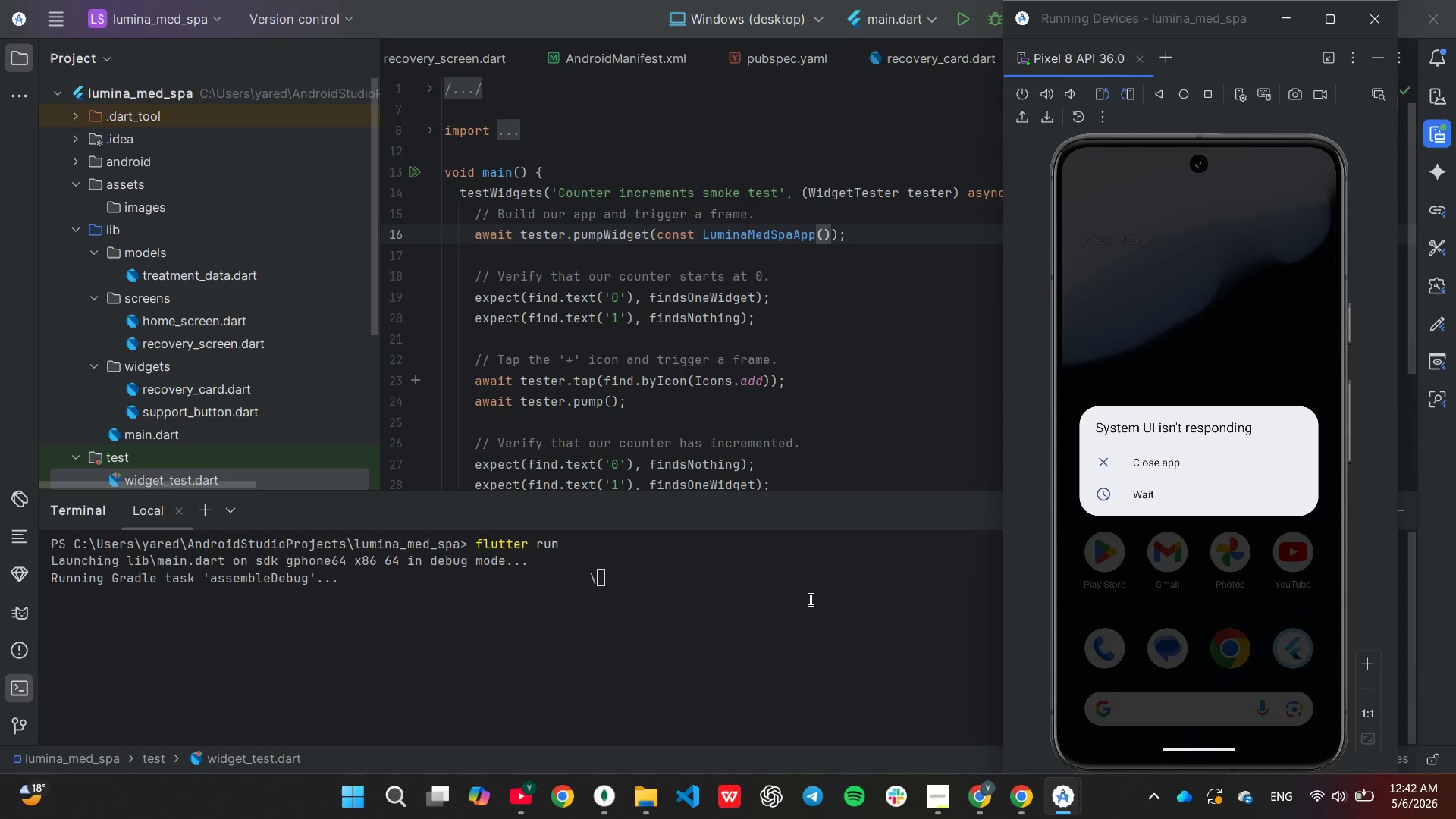 
left_click([1128, 466])
 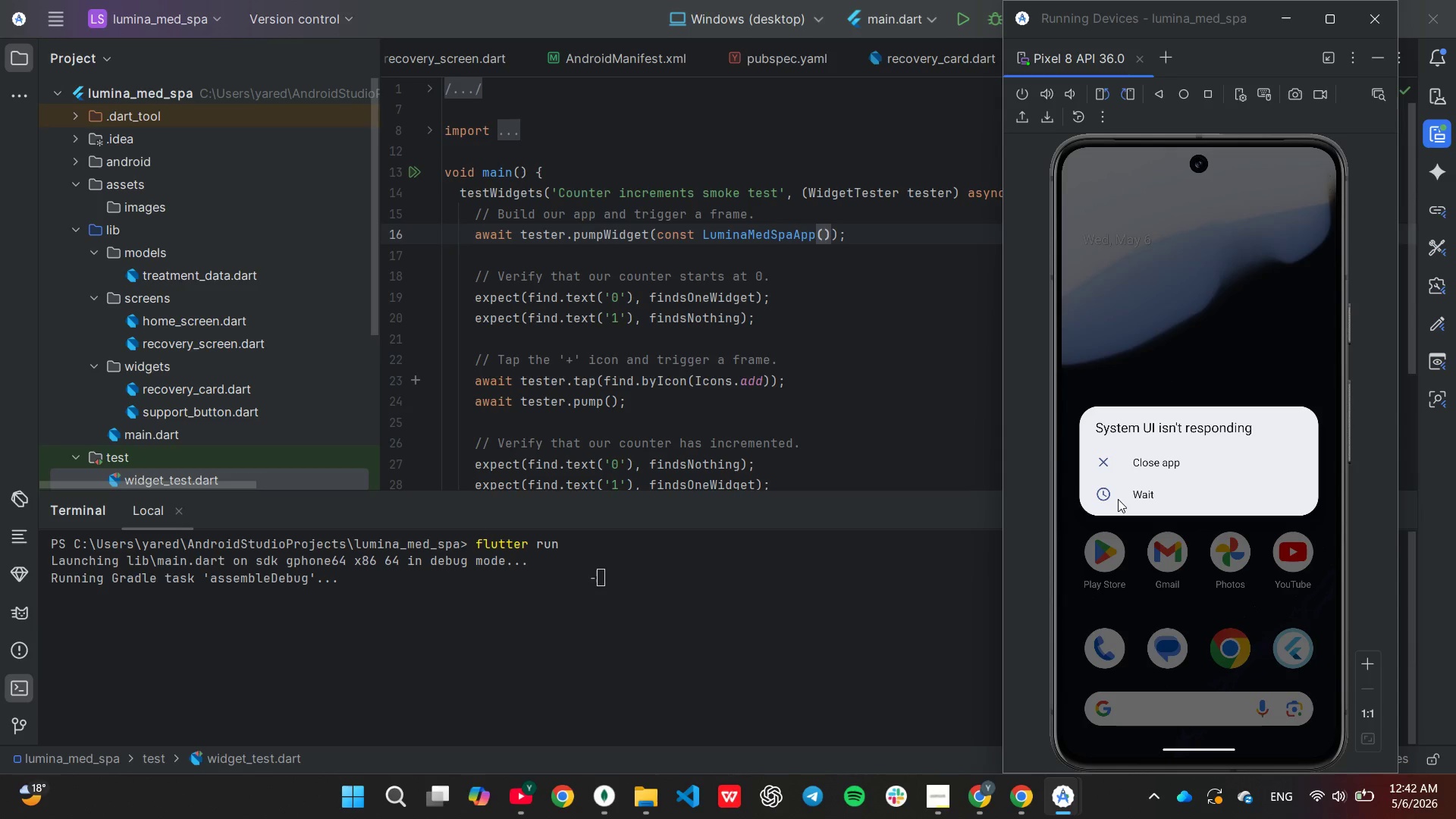 
left_click([1119, 500])
 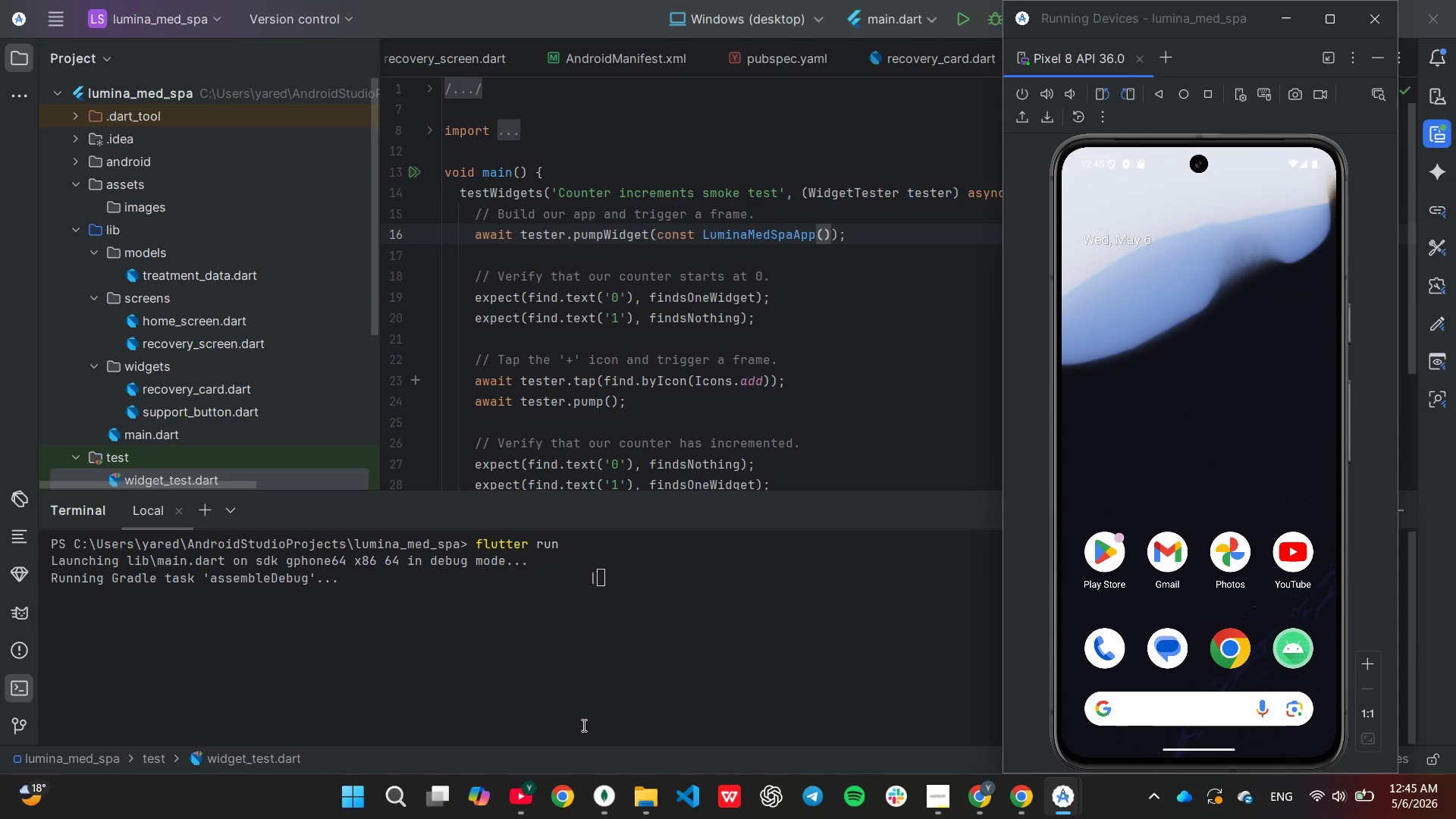 
wait(175.25)
 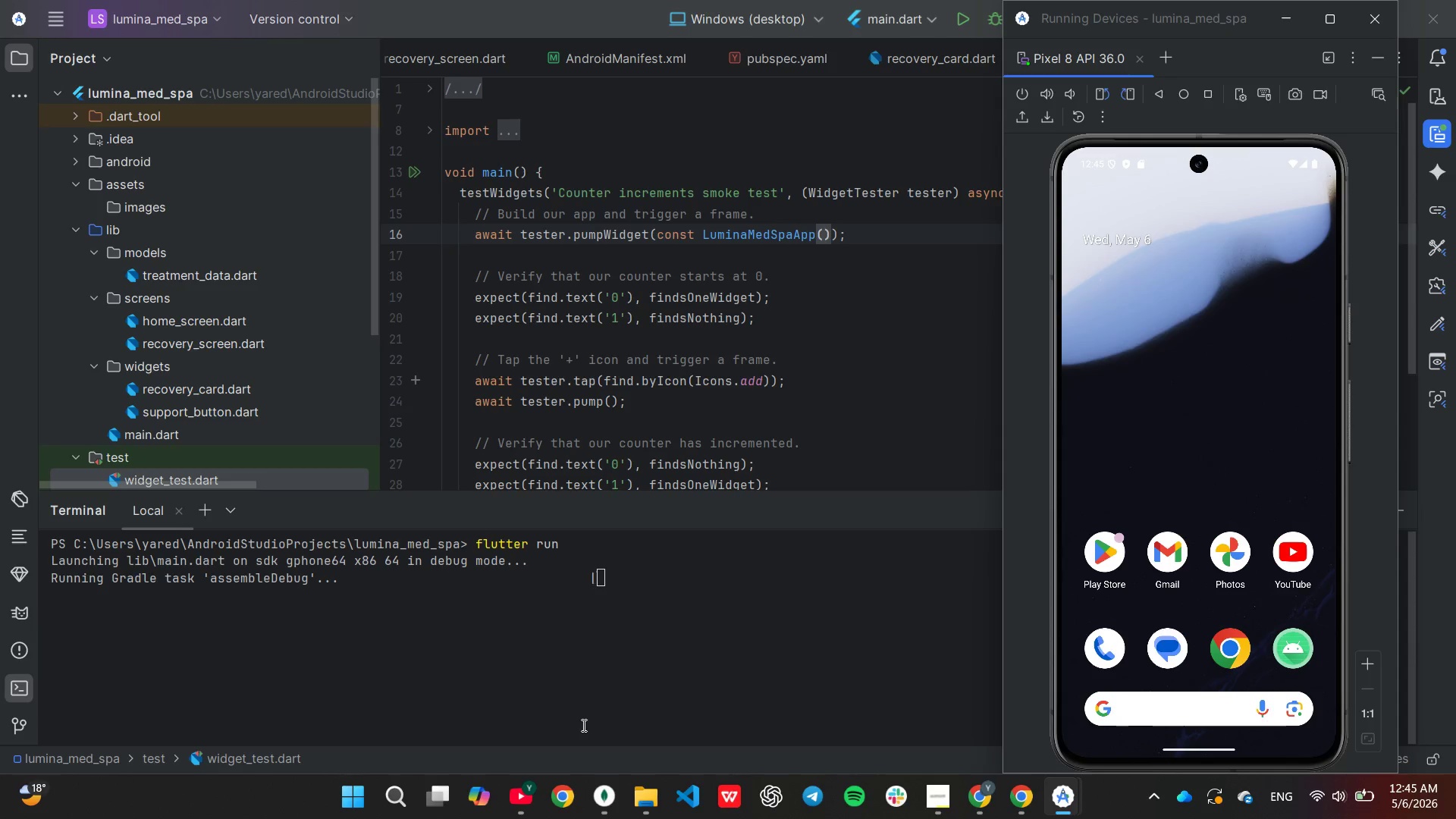 
scroll: coordinate [591, 639], scroll_direction: down, amount: 7.0